 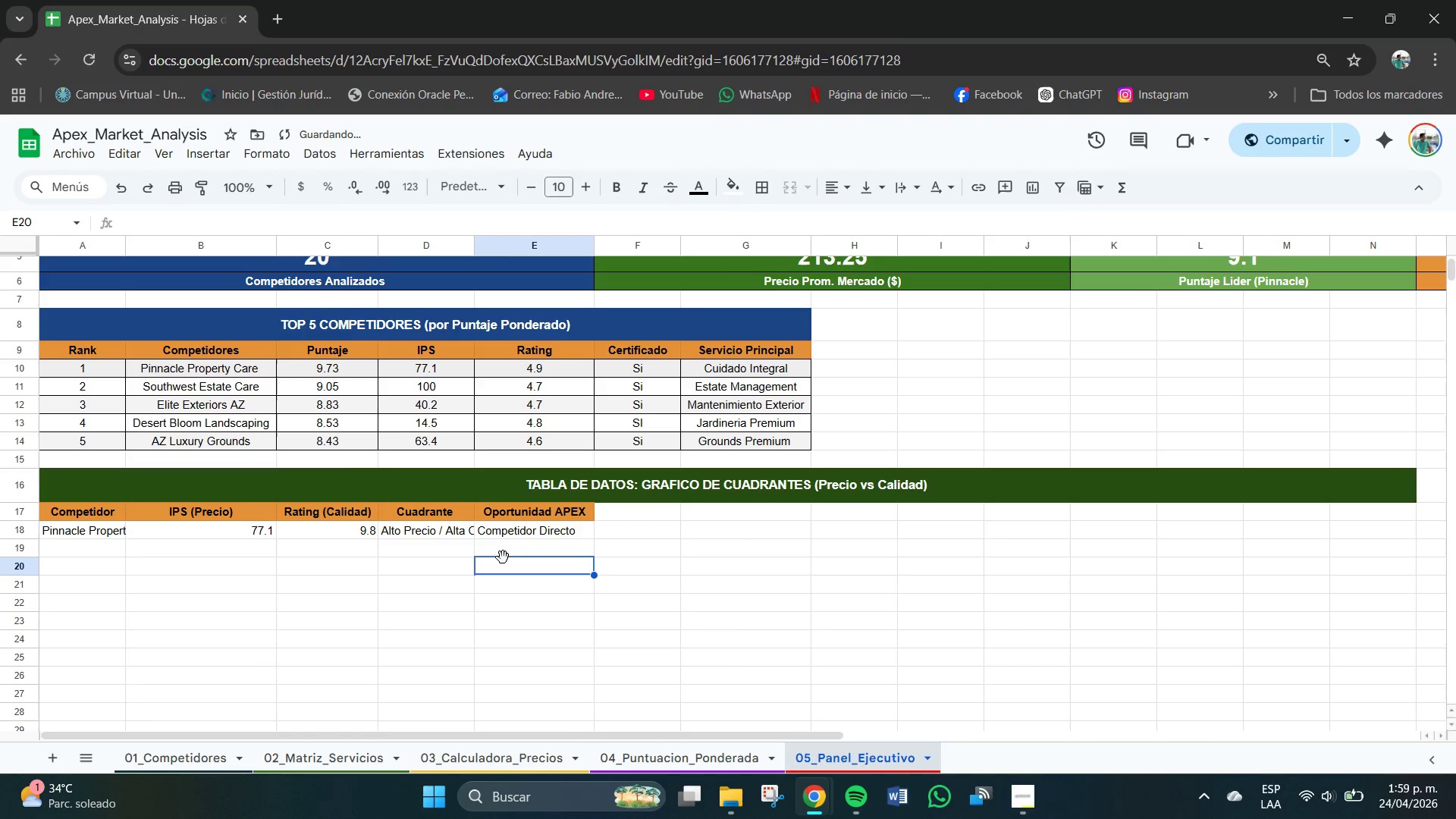 
left_click([453, 546])
 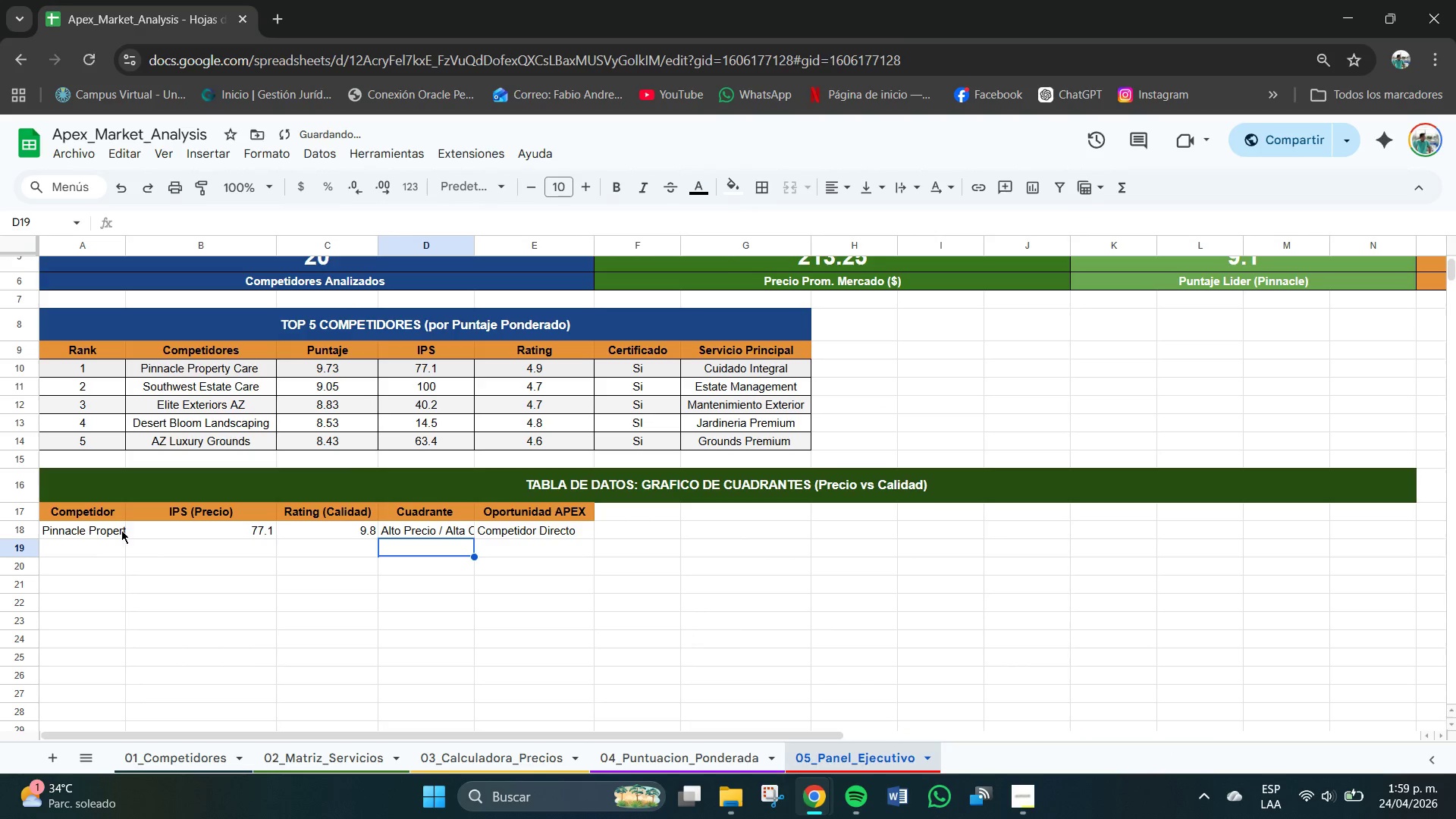 
left_click_drag(start_coordinate=[83, 530], to_coordinate=[519, 718])
 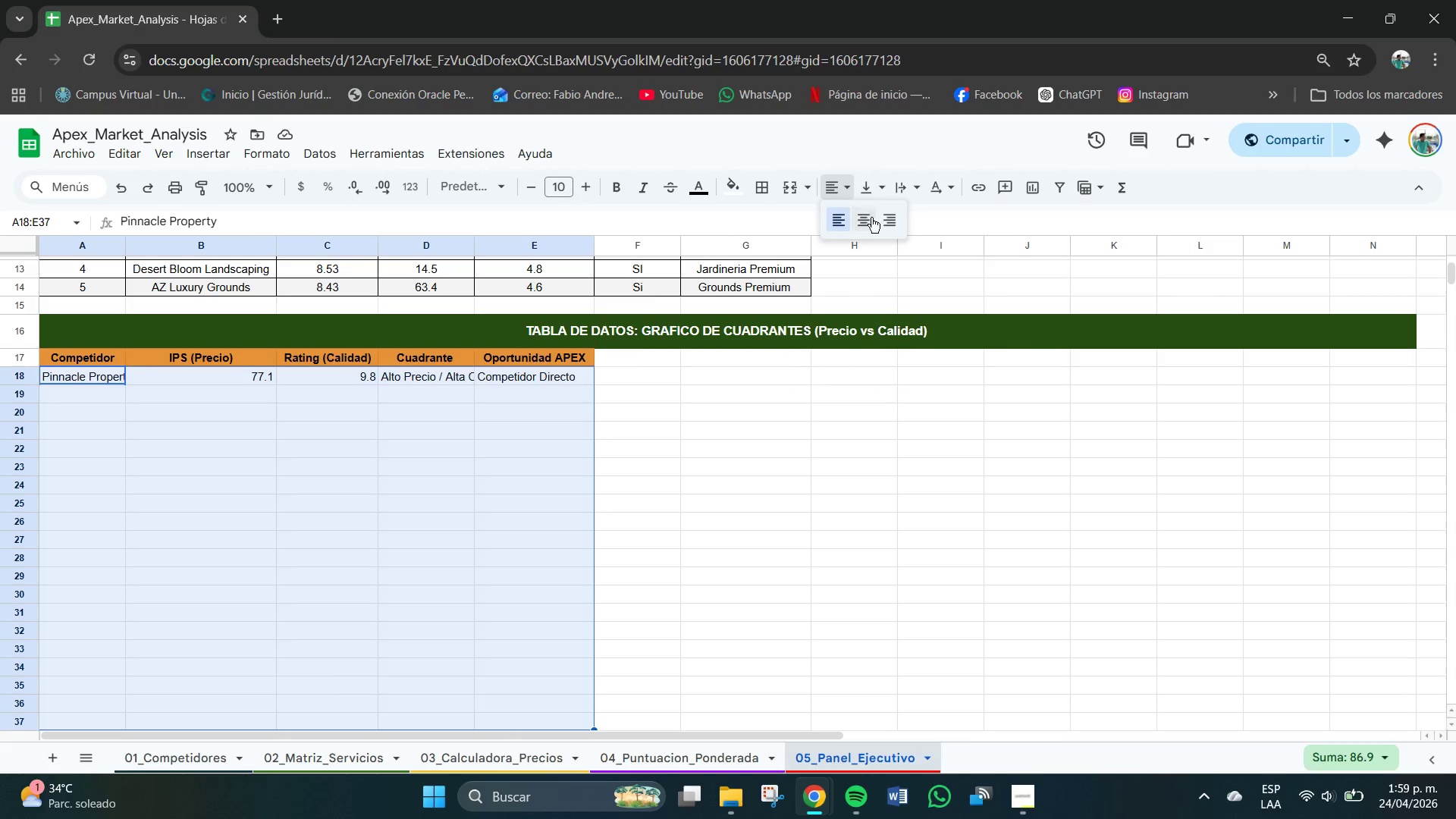 
double_click([865, 180])
 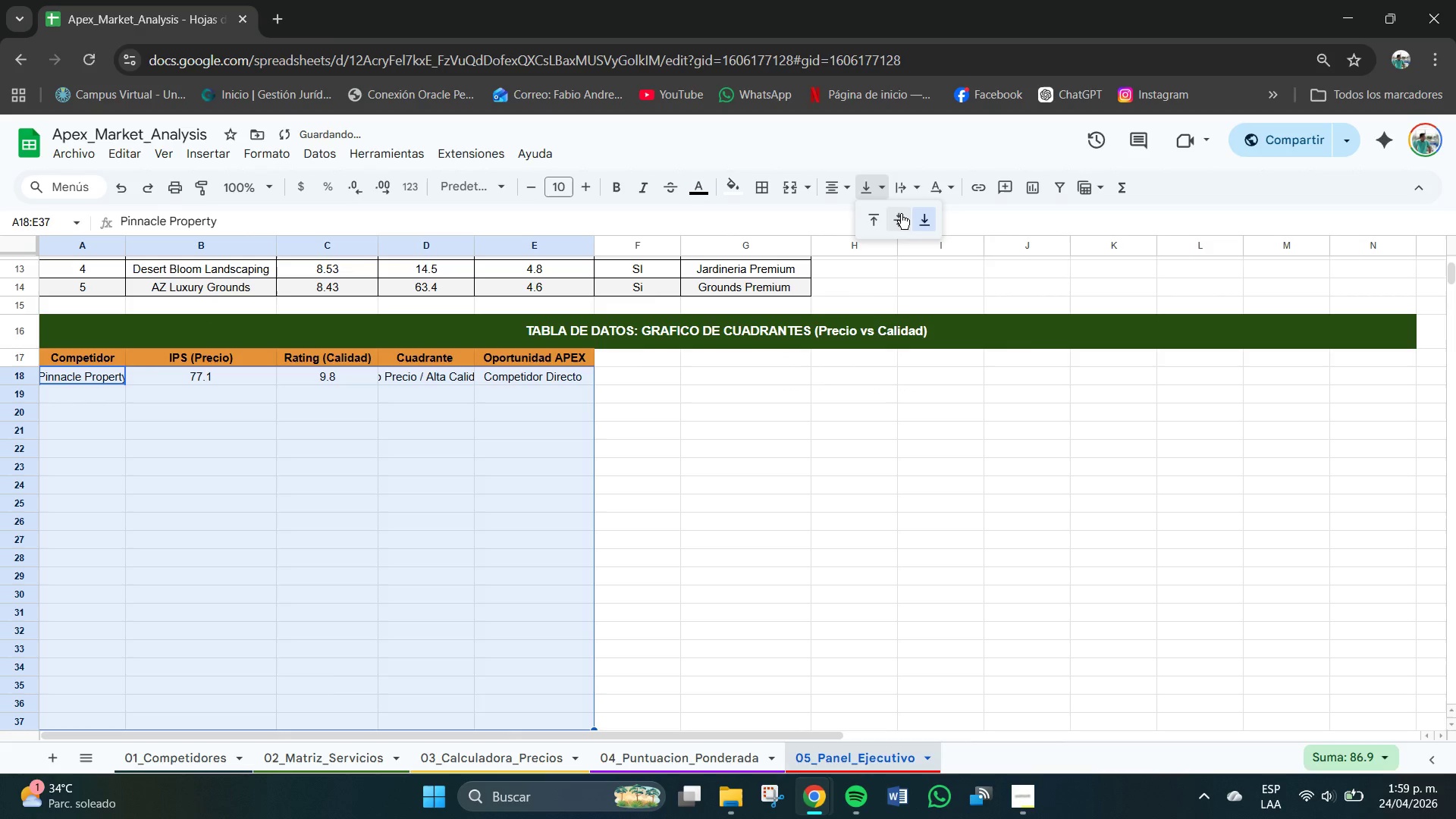 
left_click([897, 212])
 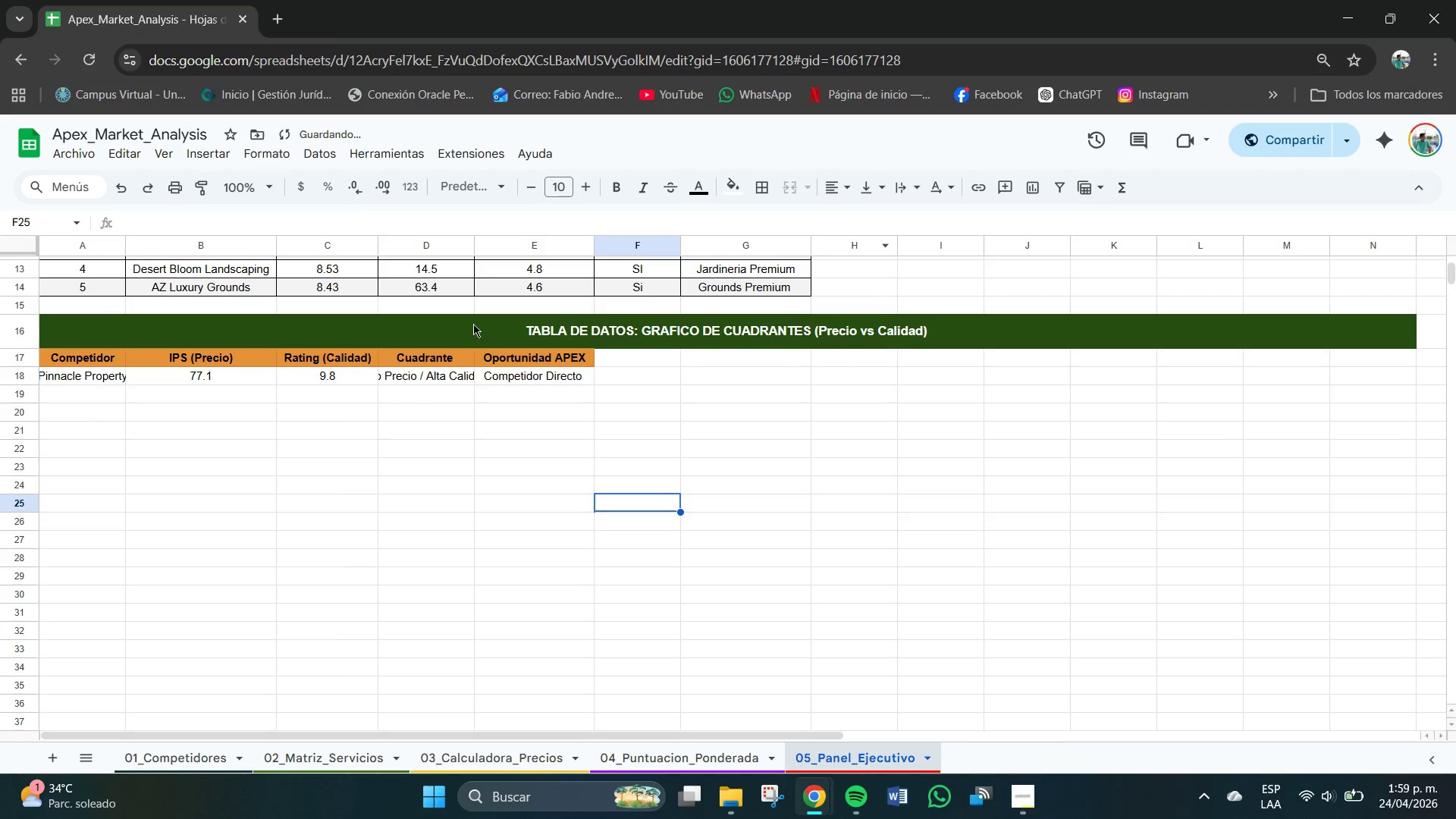 
left_click([438, 384])
 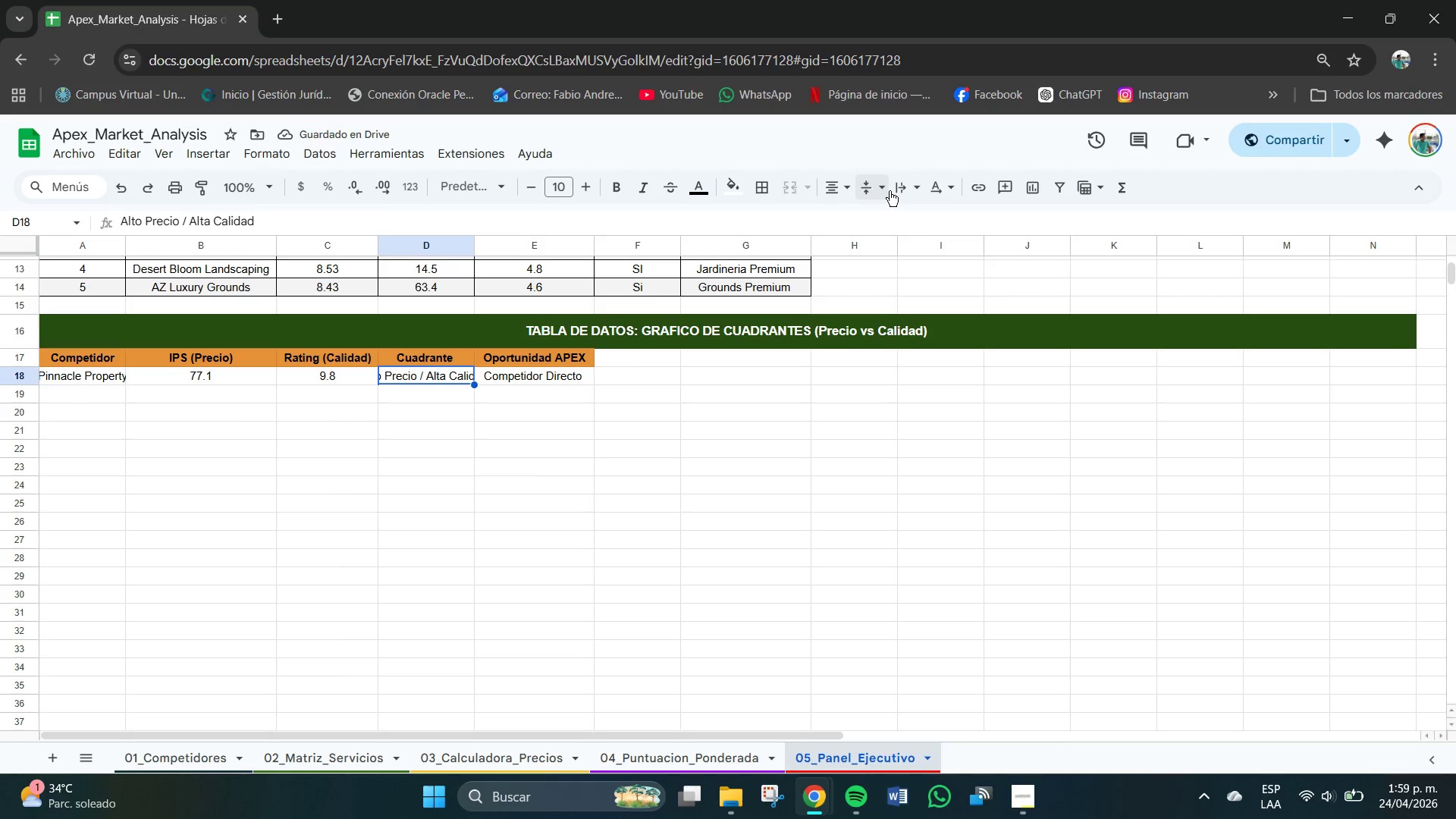 
left_click([870, 187])
 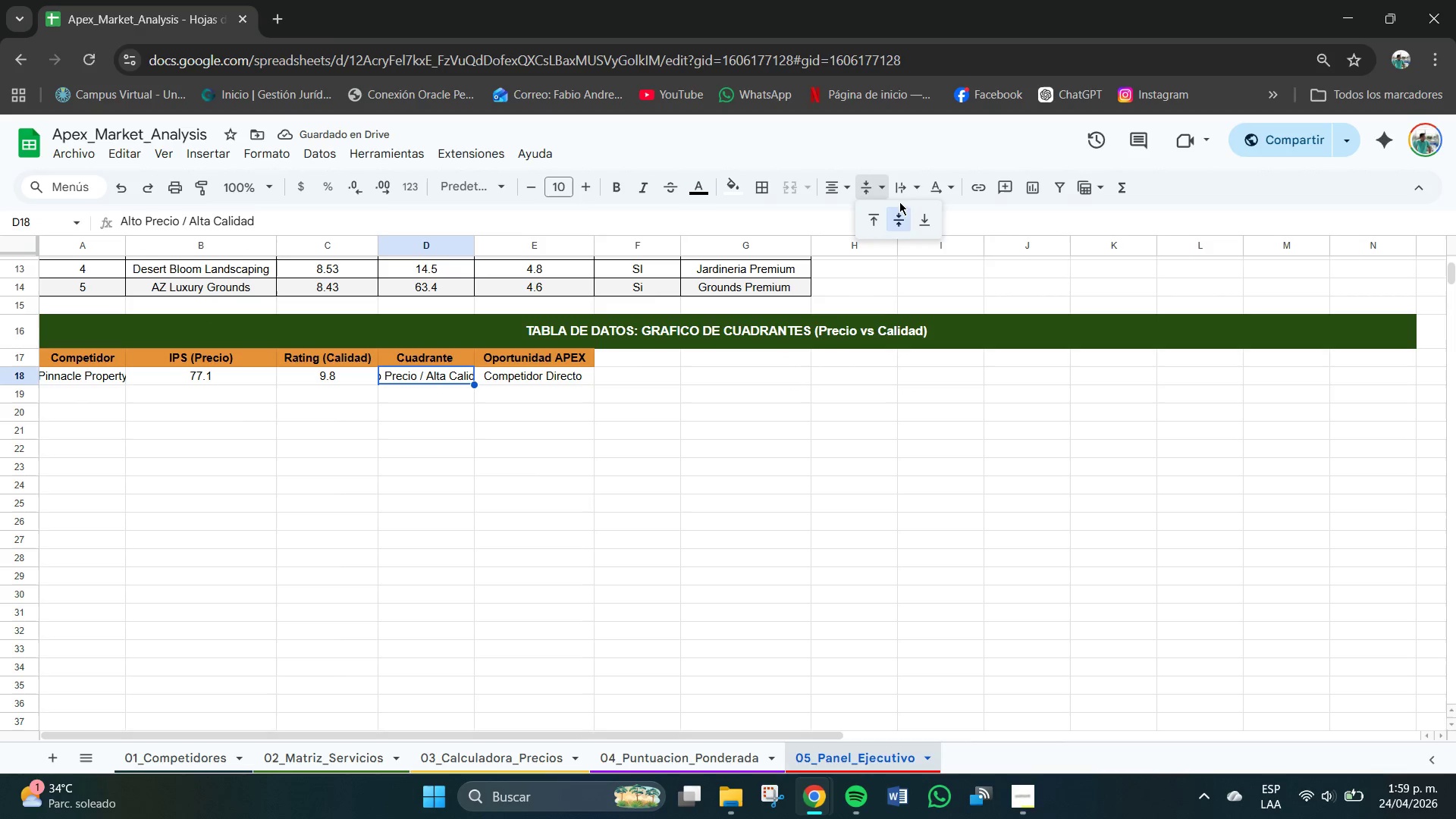 
left_click([902, 193])
 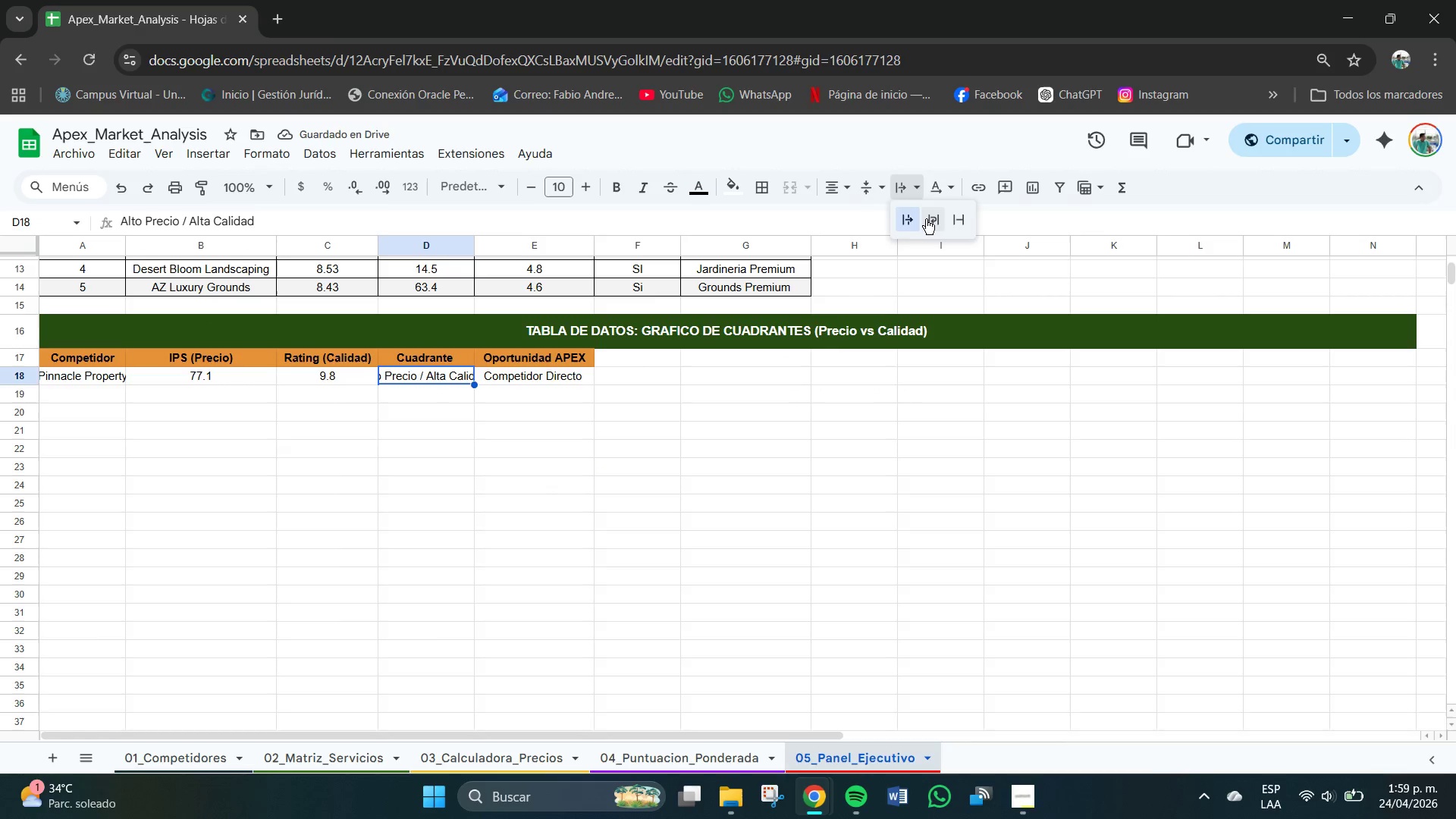 
left_click([930, 219])
 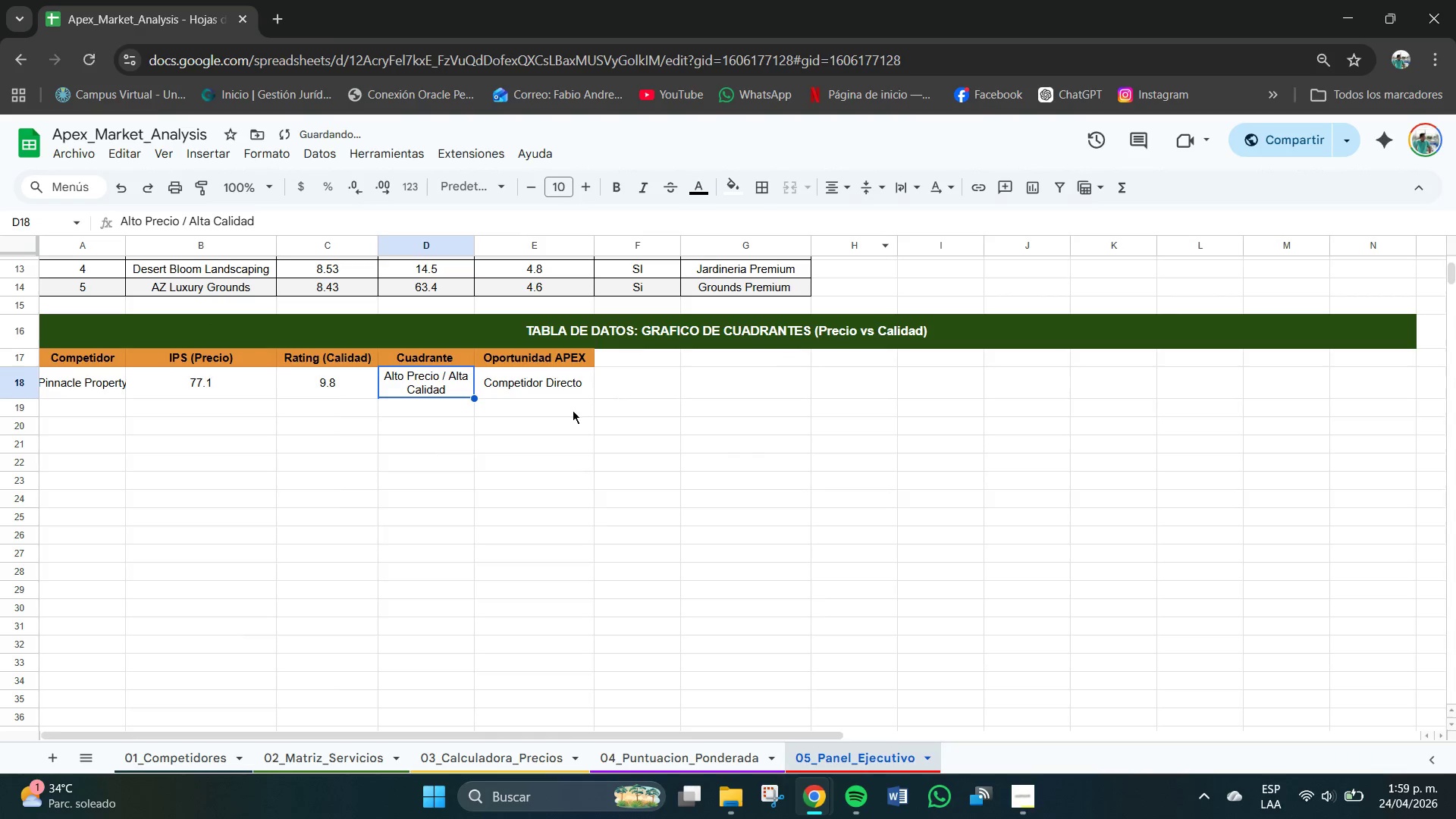 
left_click([509, 414])
 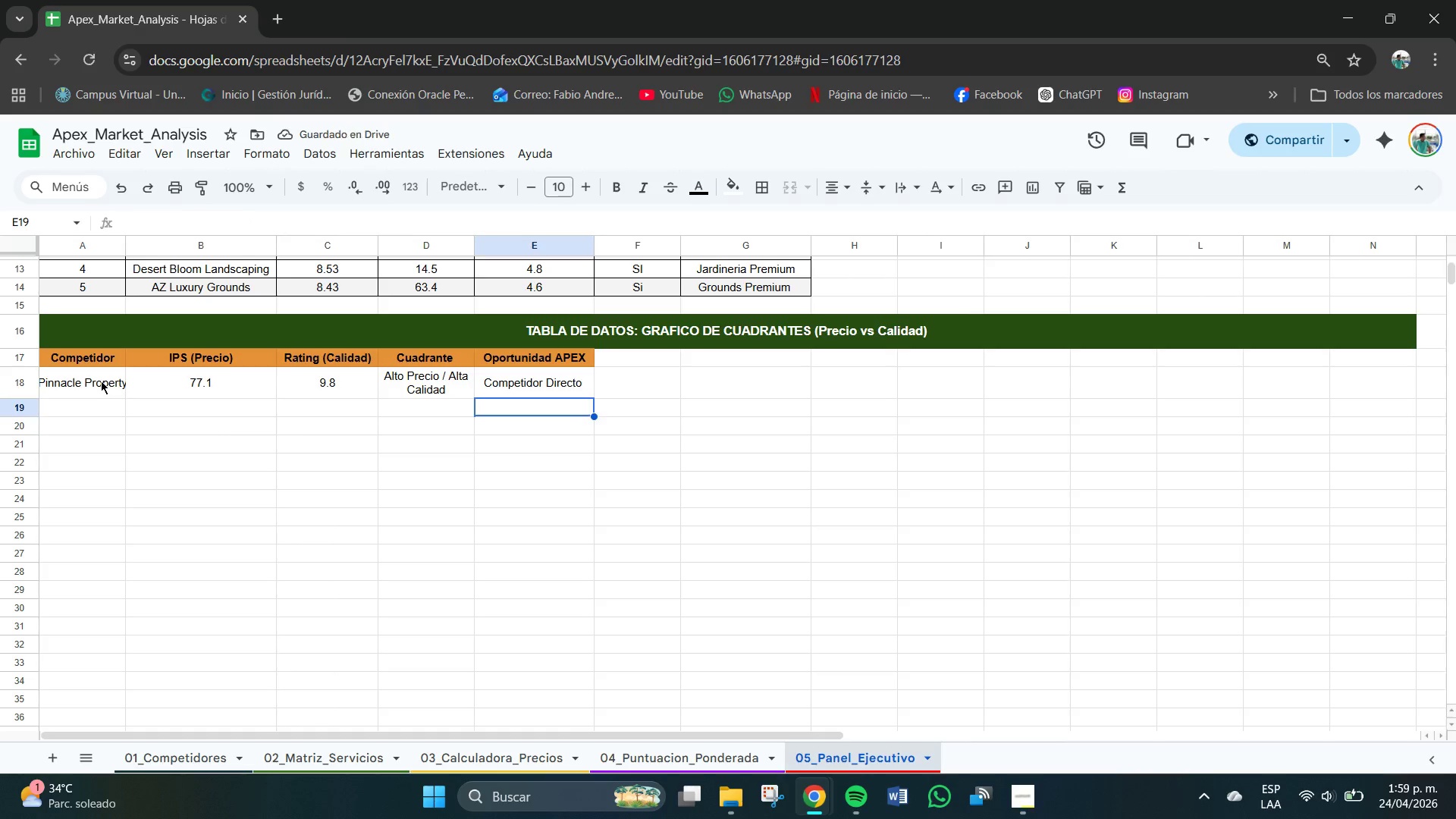 
double_click([97, 407])
 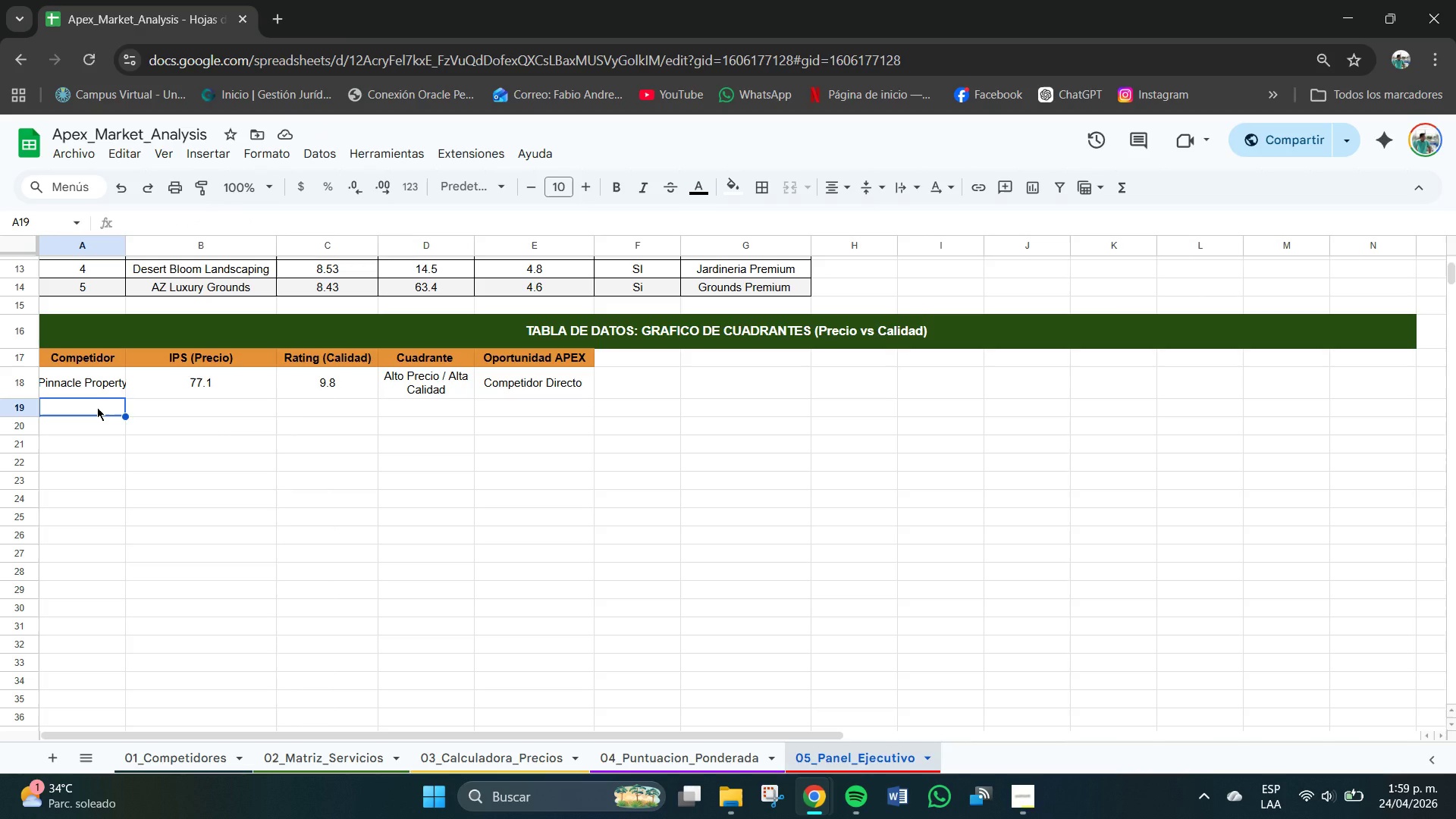 
wait(5.91)
 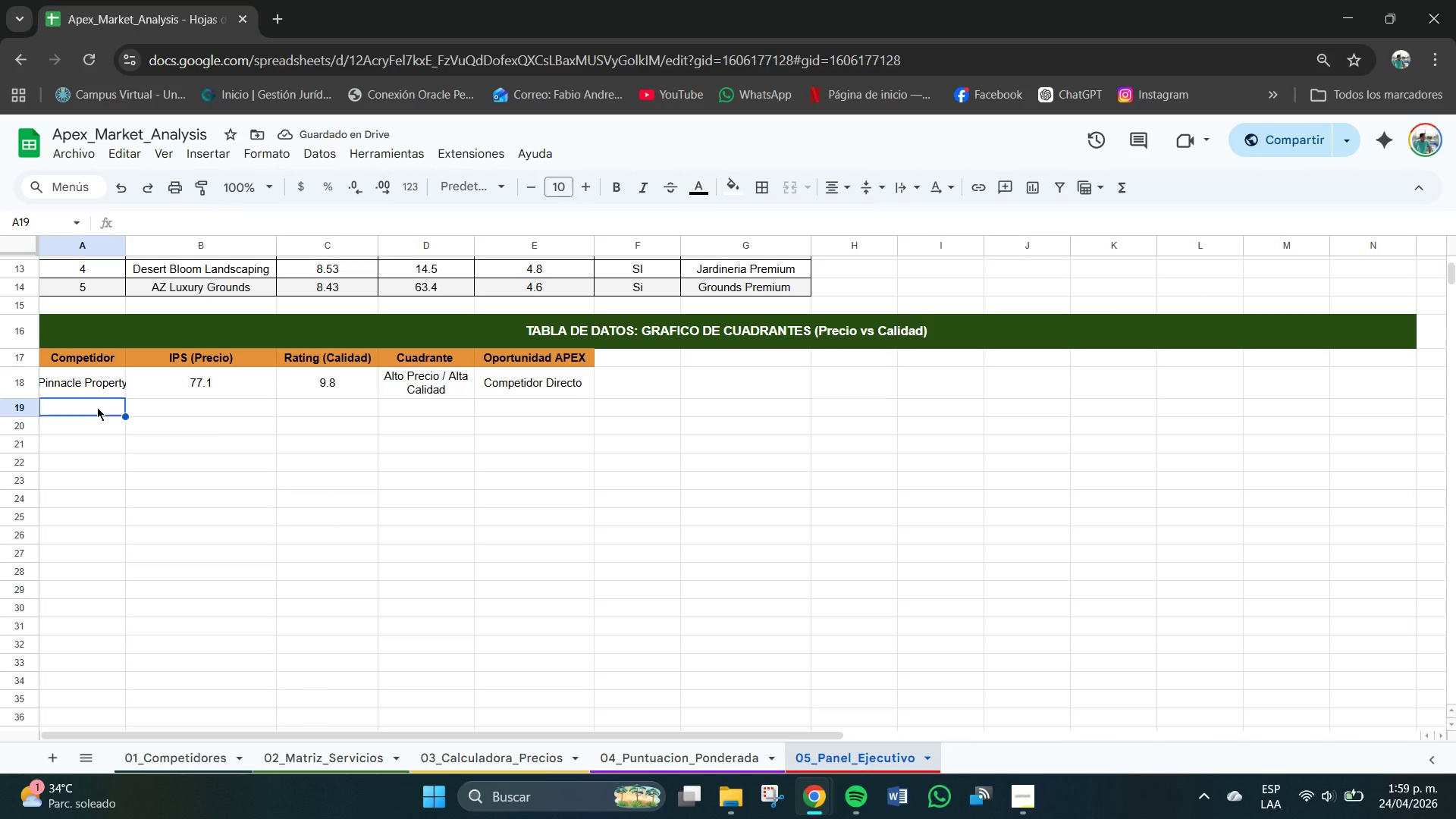 
type(O)
key(Backspace)
type(South)
 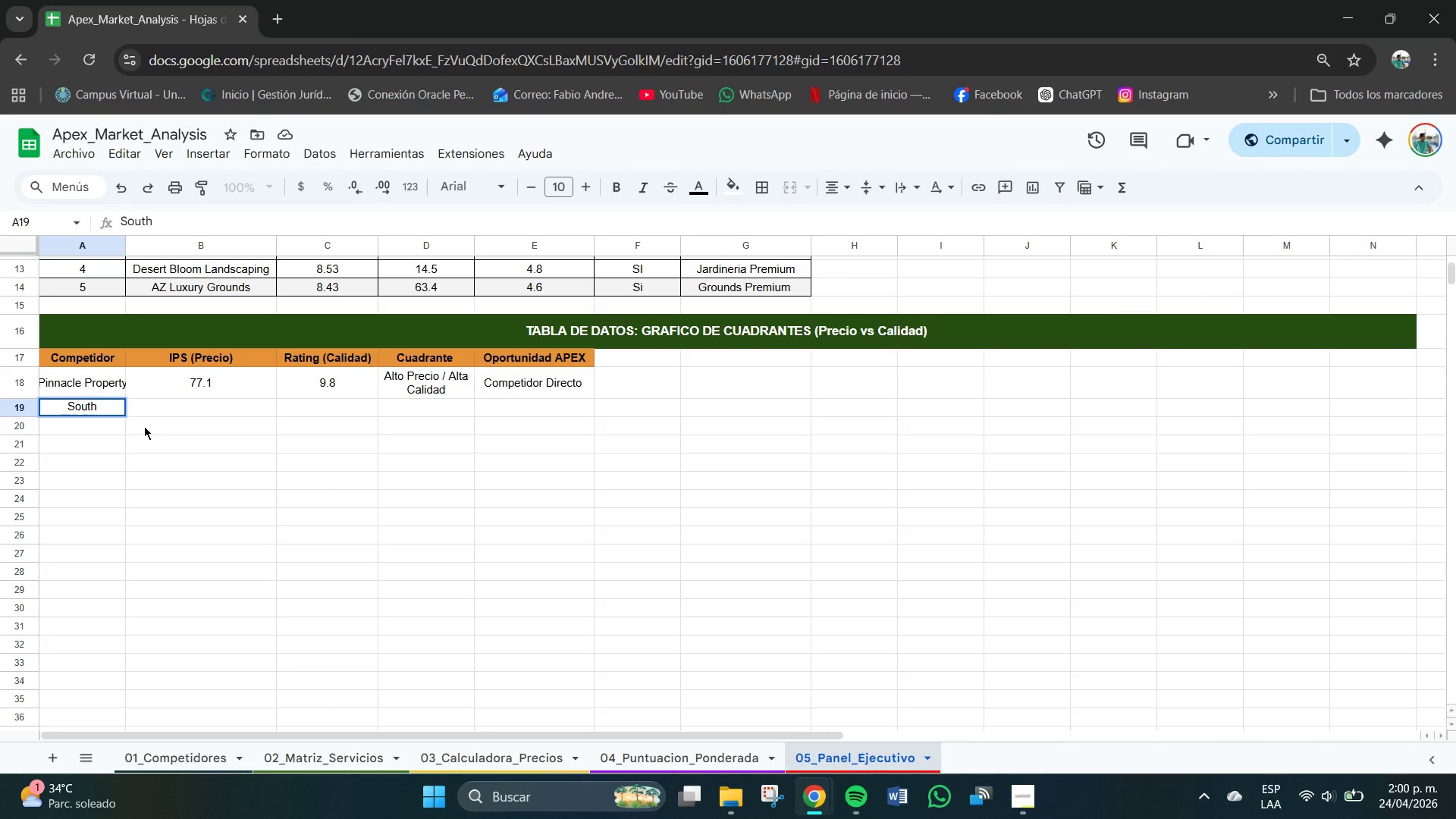 
type(west WE)
key(Backspace)
key(Backspace)
type(eSTA]]]])
key(Backspace)
key(Backspace)
key(Backspace)
key(Backspace)
key(Backspace)
key(Backspace)
key(Backspace)
key(Backspace)
type(Estate Care)
key(Tab)
type(100)
key(Tab)
type(9.4)
key(Tab)
 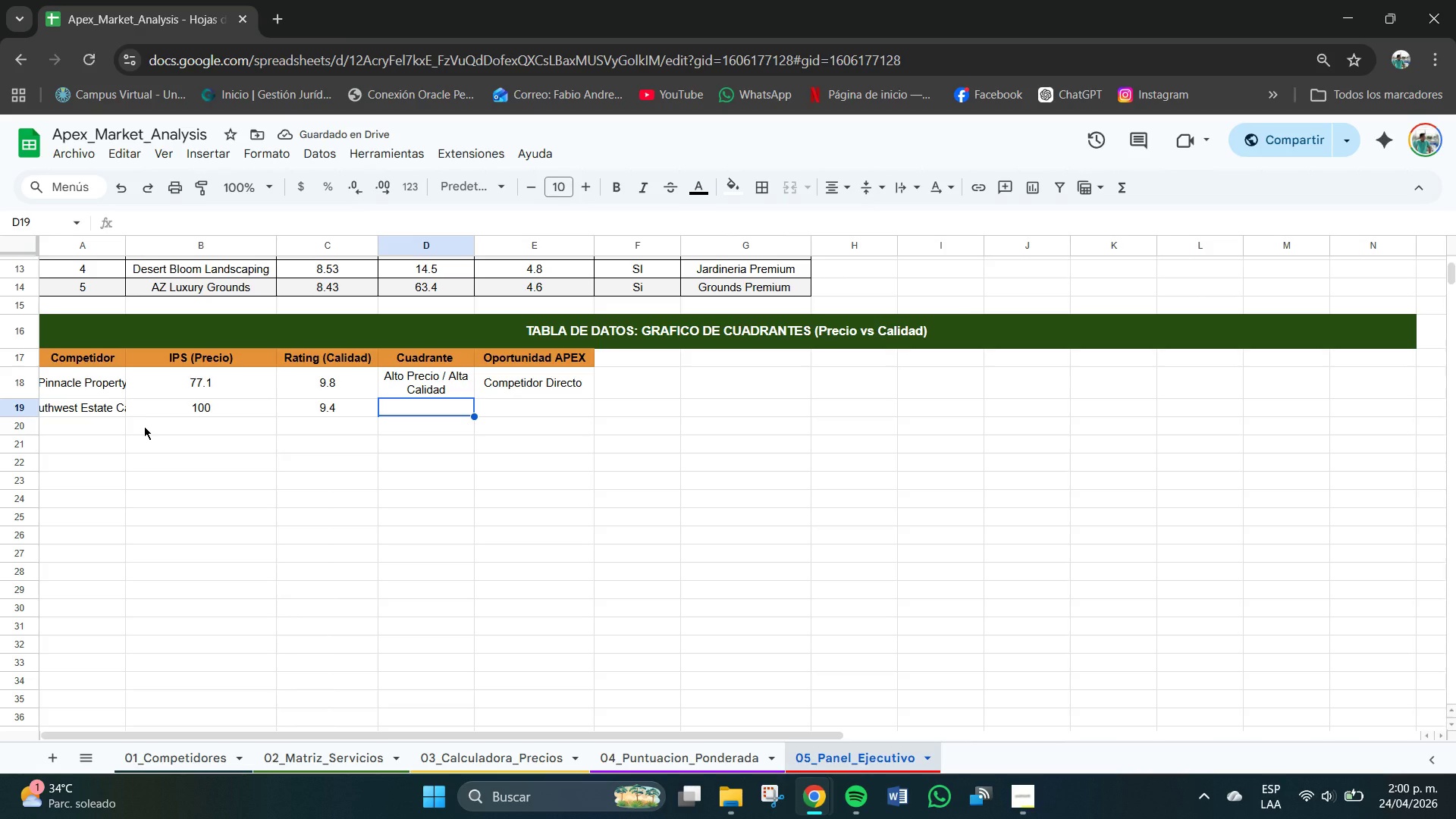 
wait(6.3)
 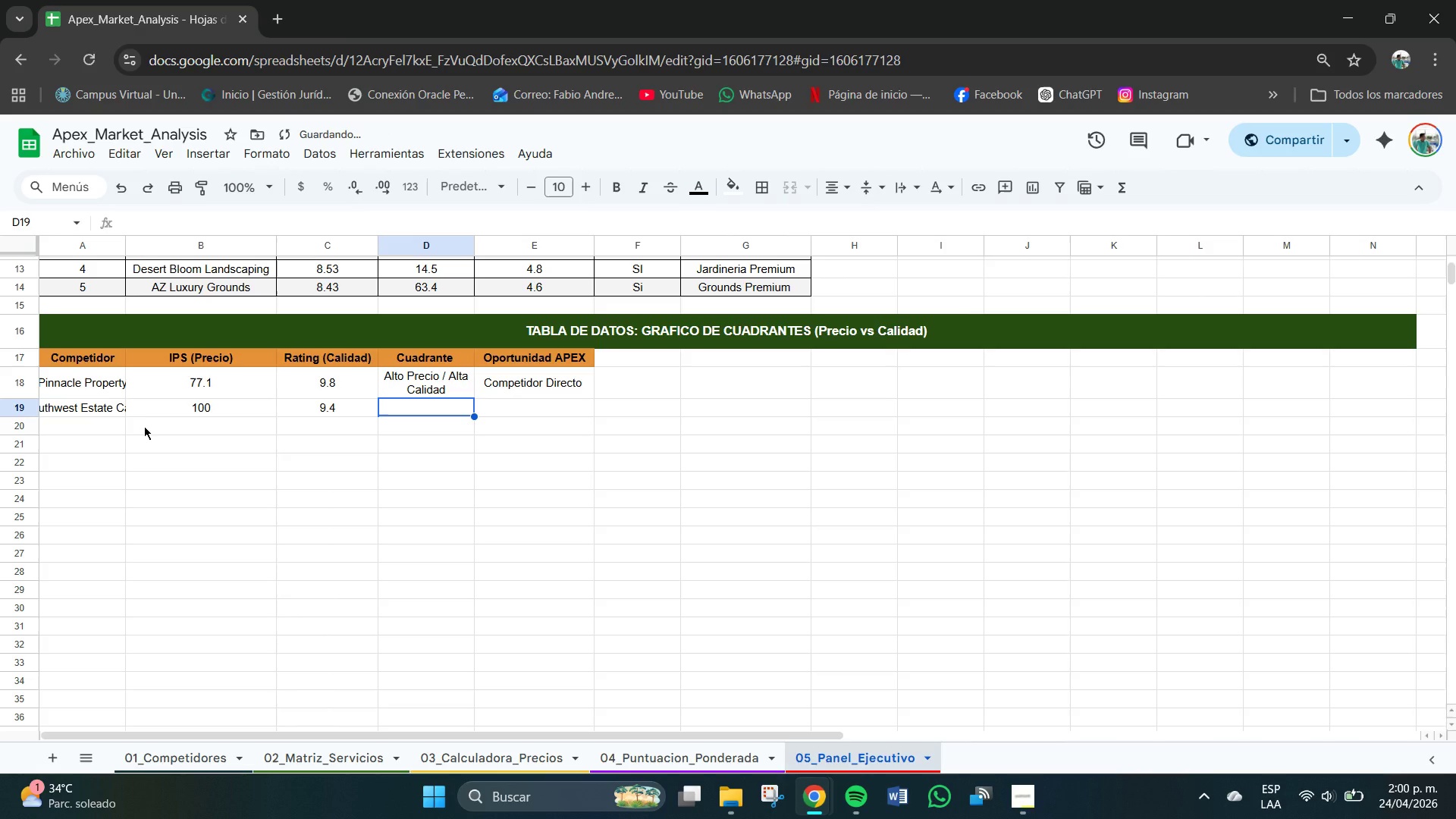 
type(Alto Precio)
 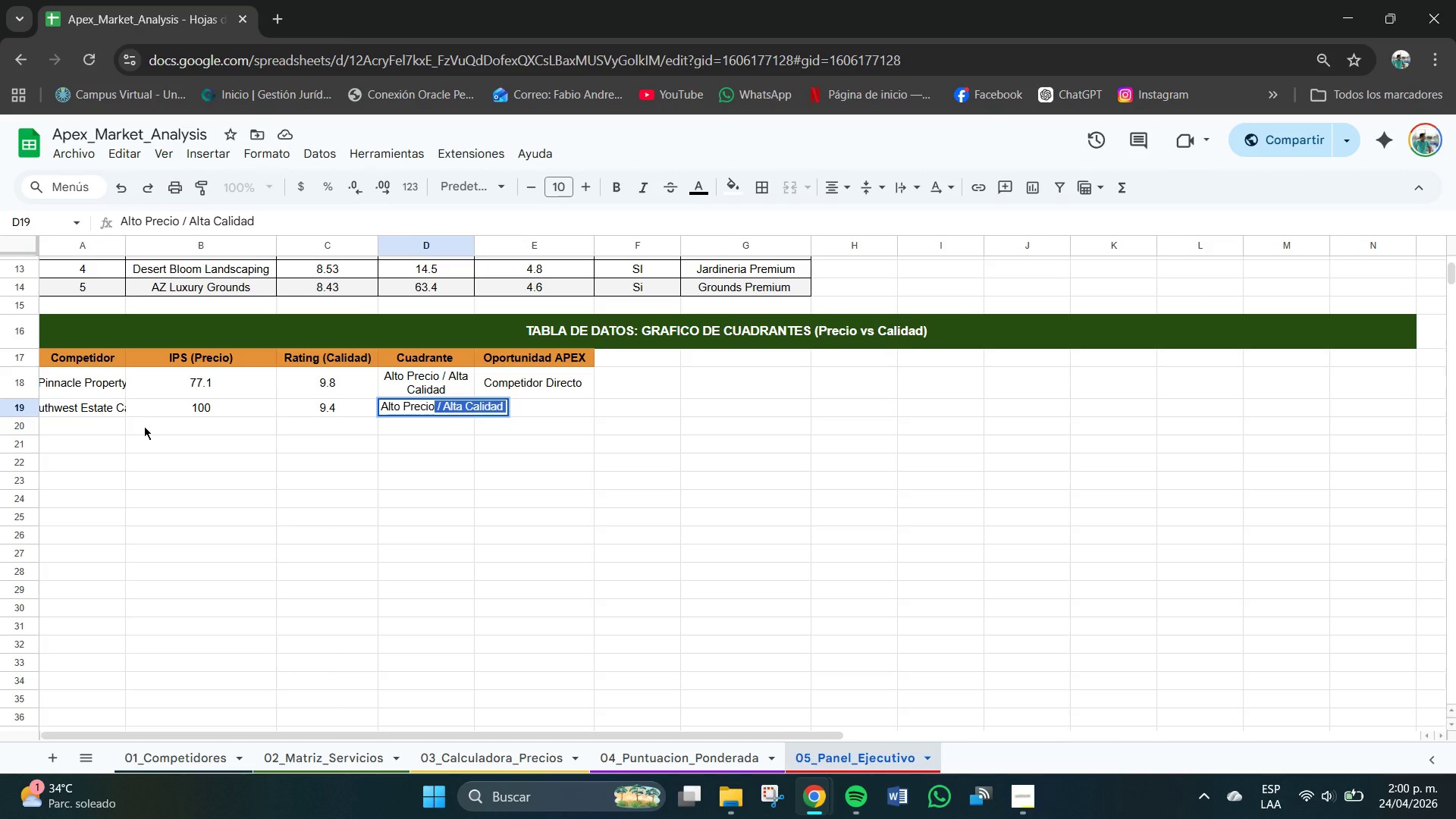 
key(Enter)
 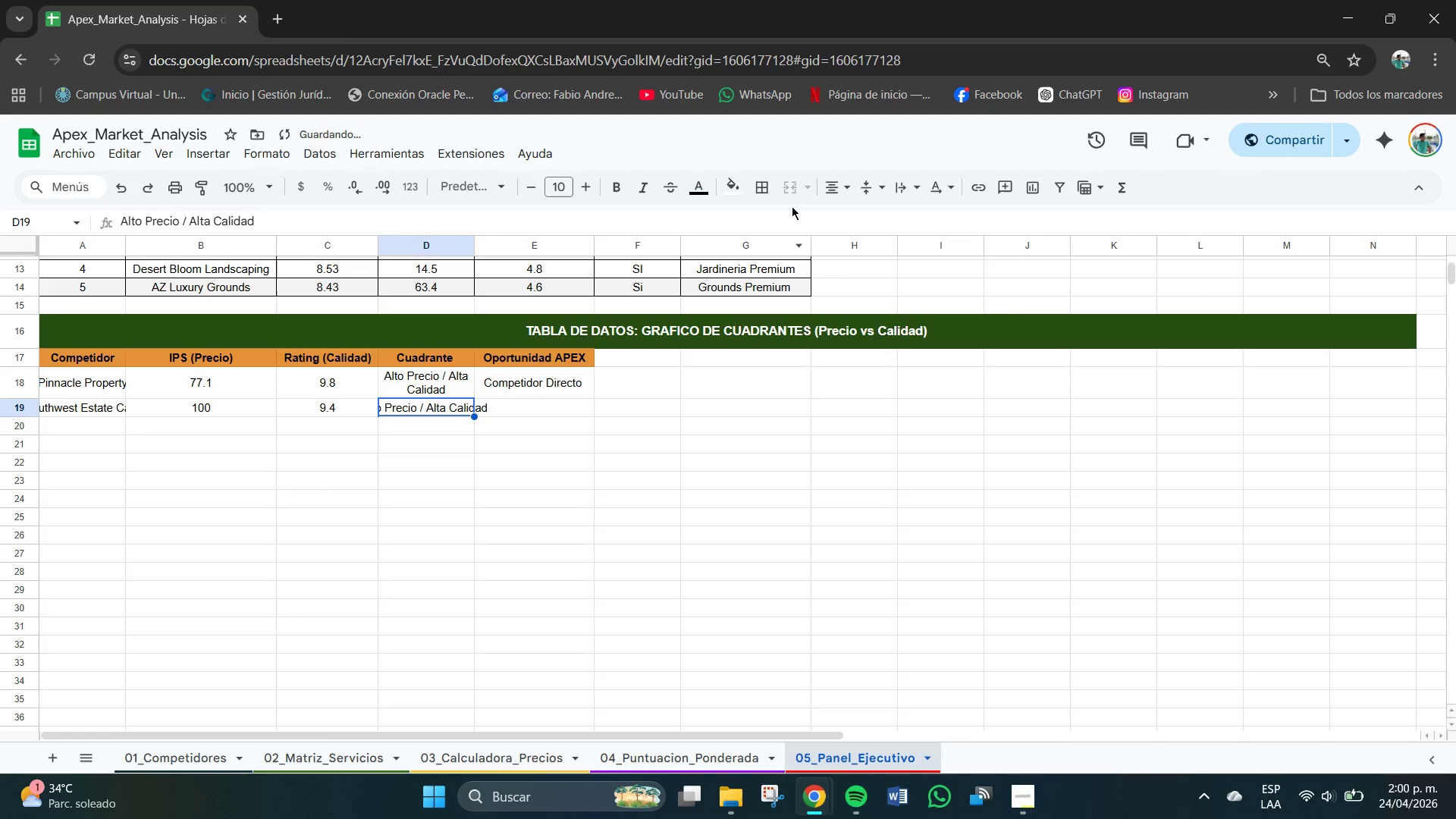 
left_click([865, 189])
 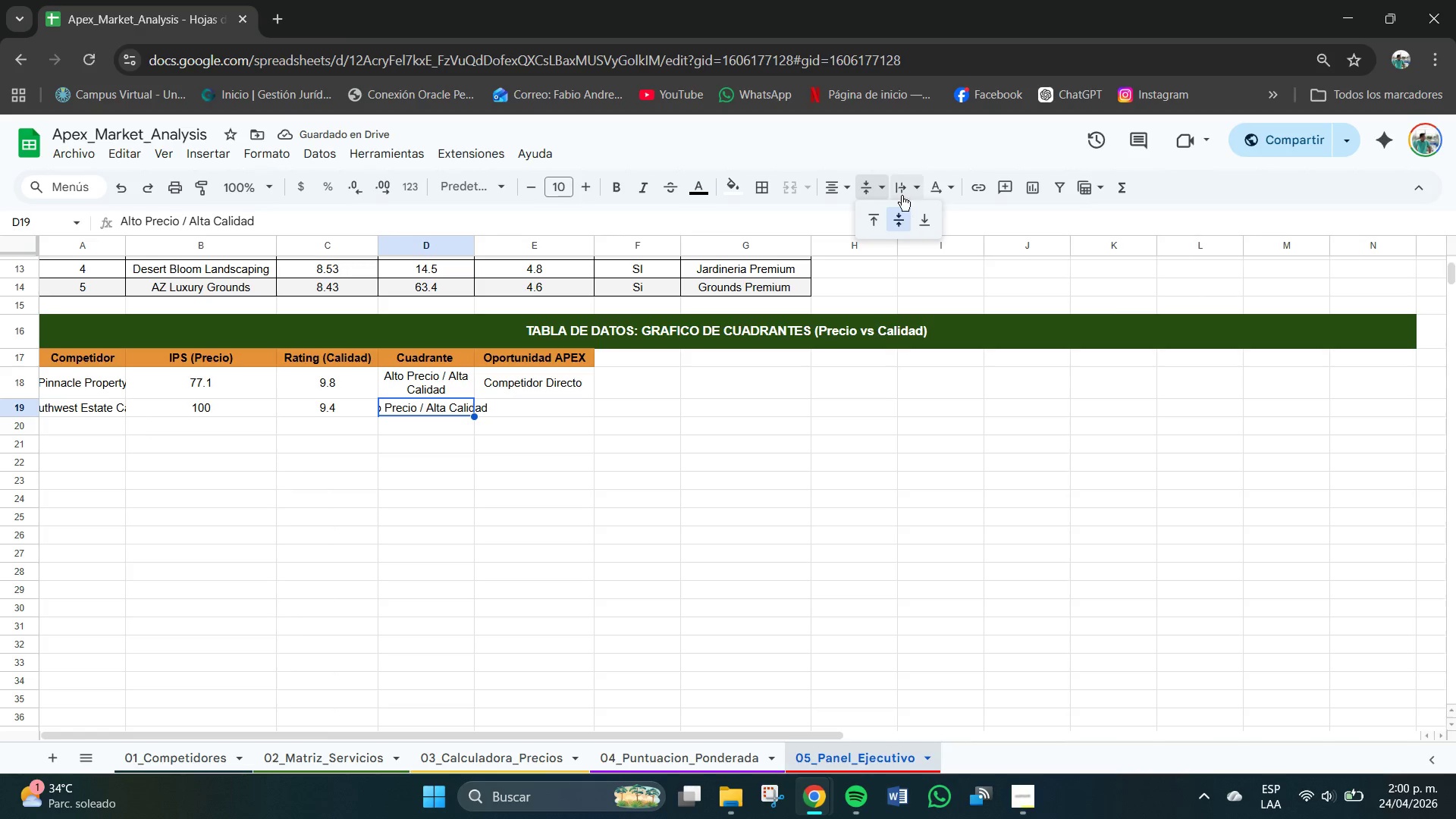 
left_click([899, 190])
 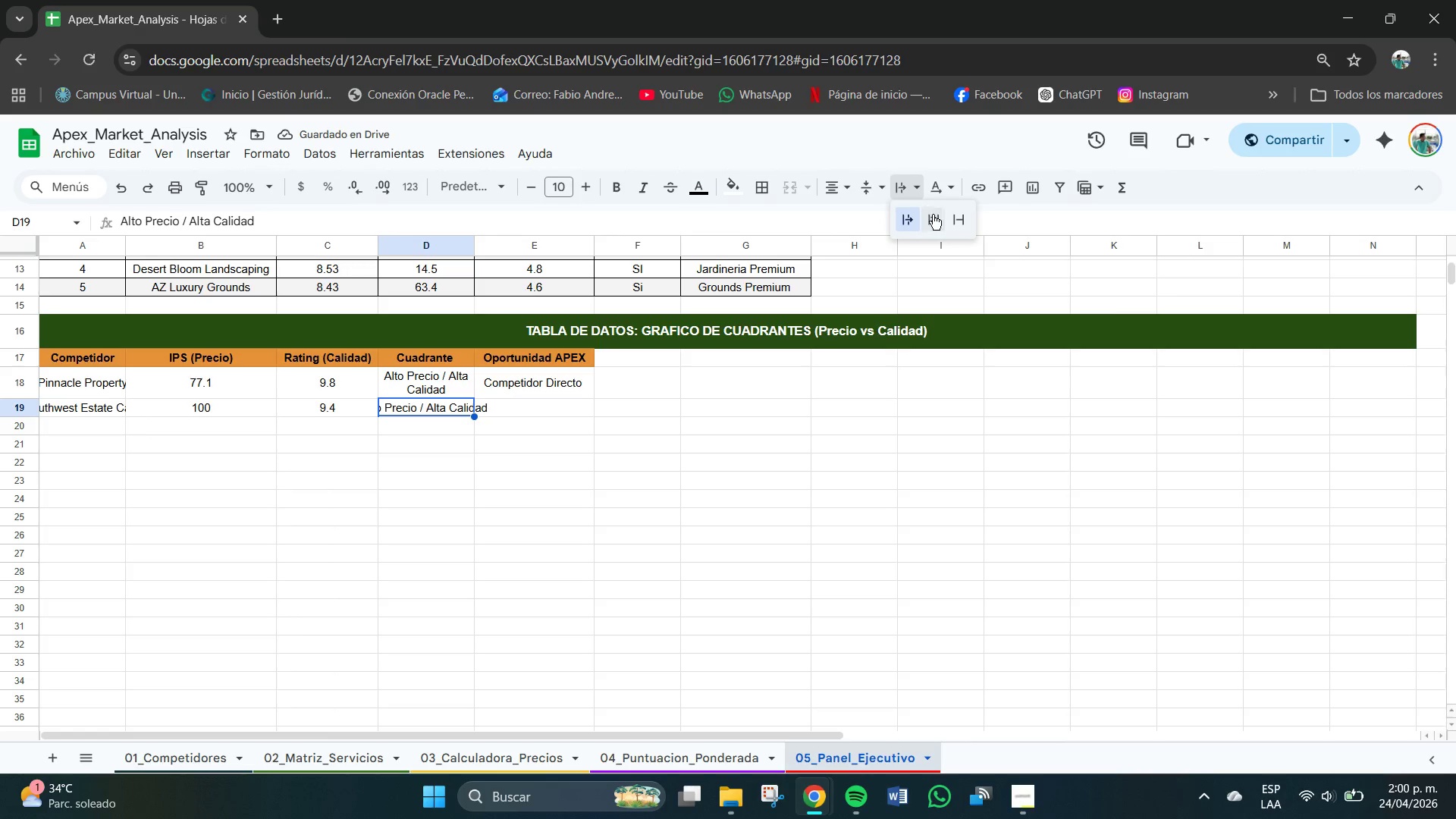 
left_click([937, 220])
 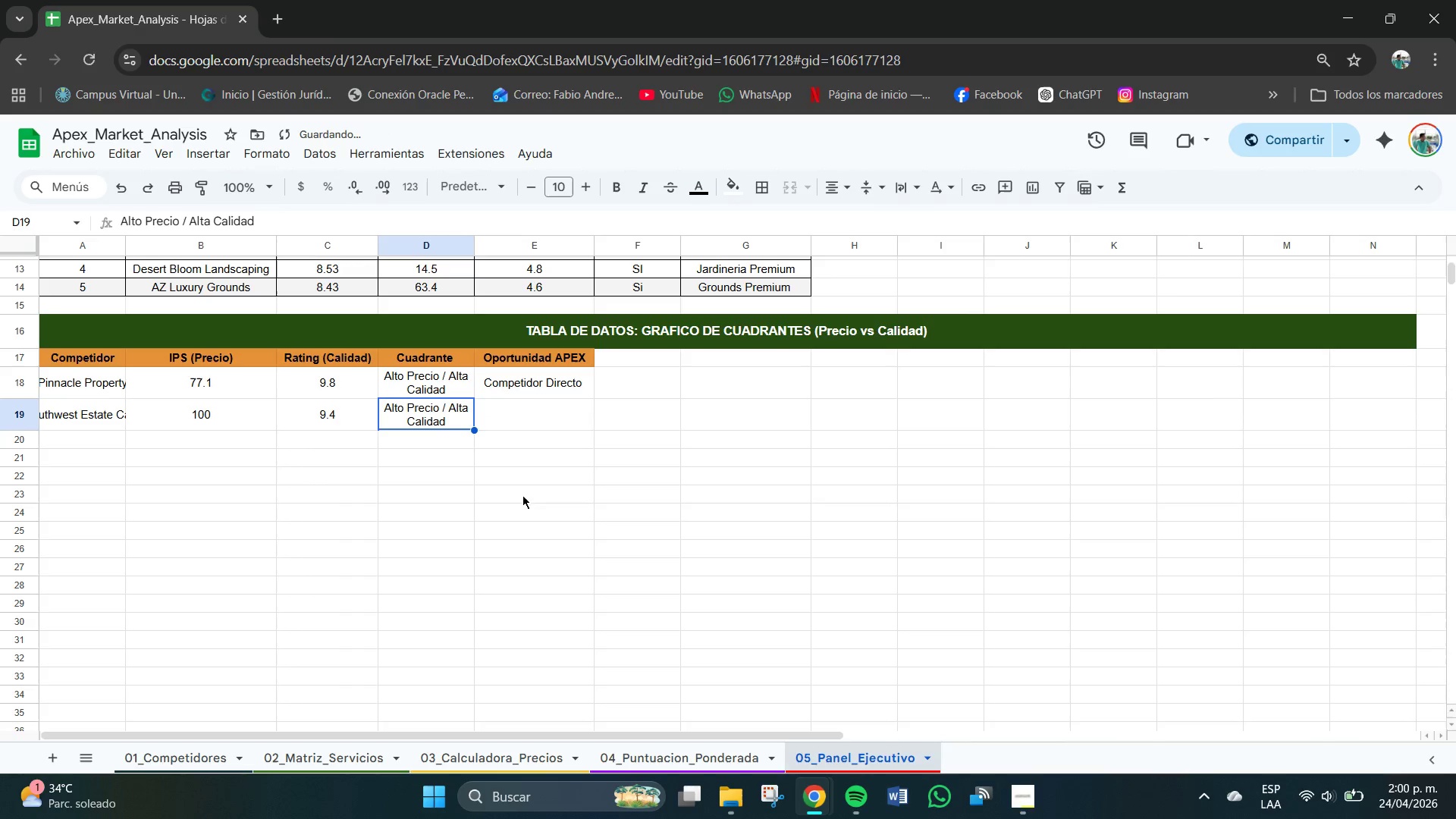 
left_click([530, 415])
 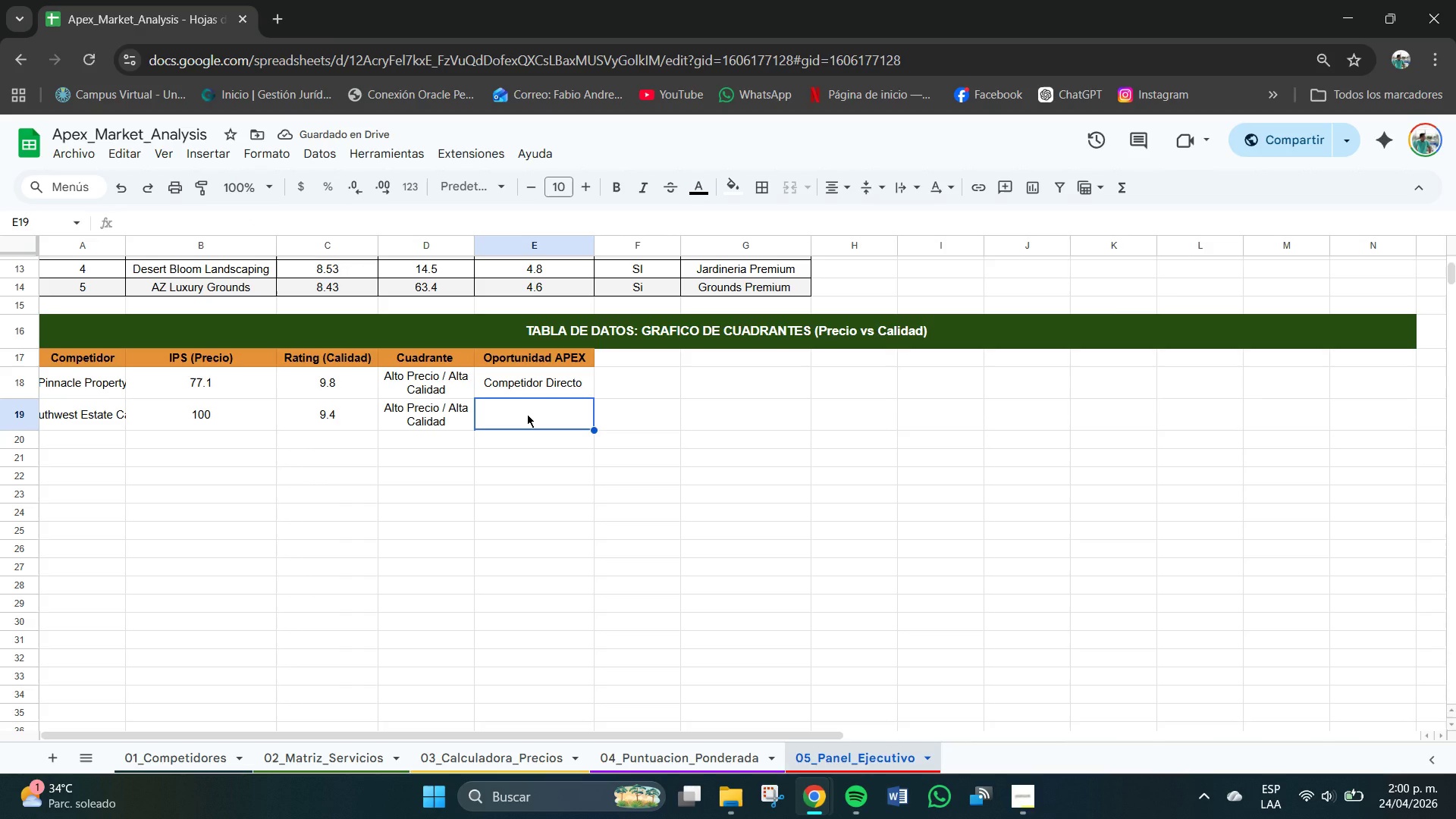 